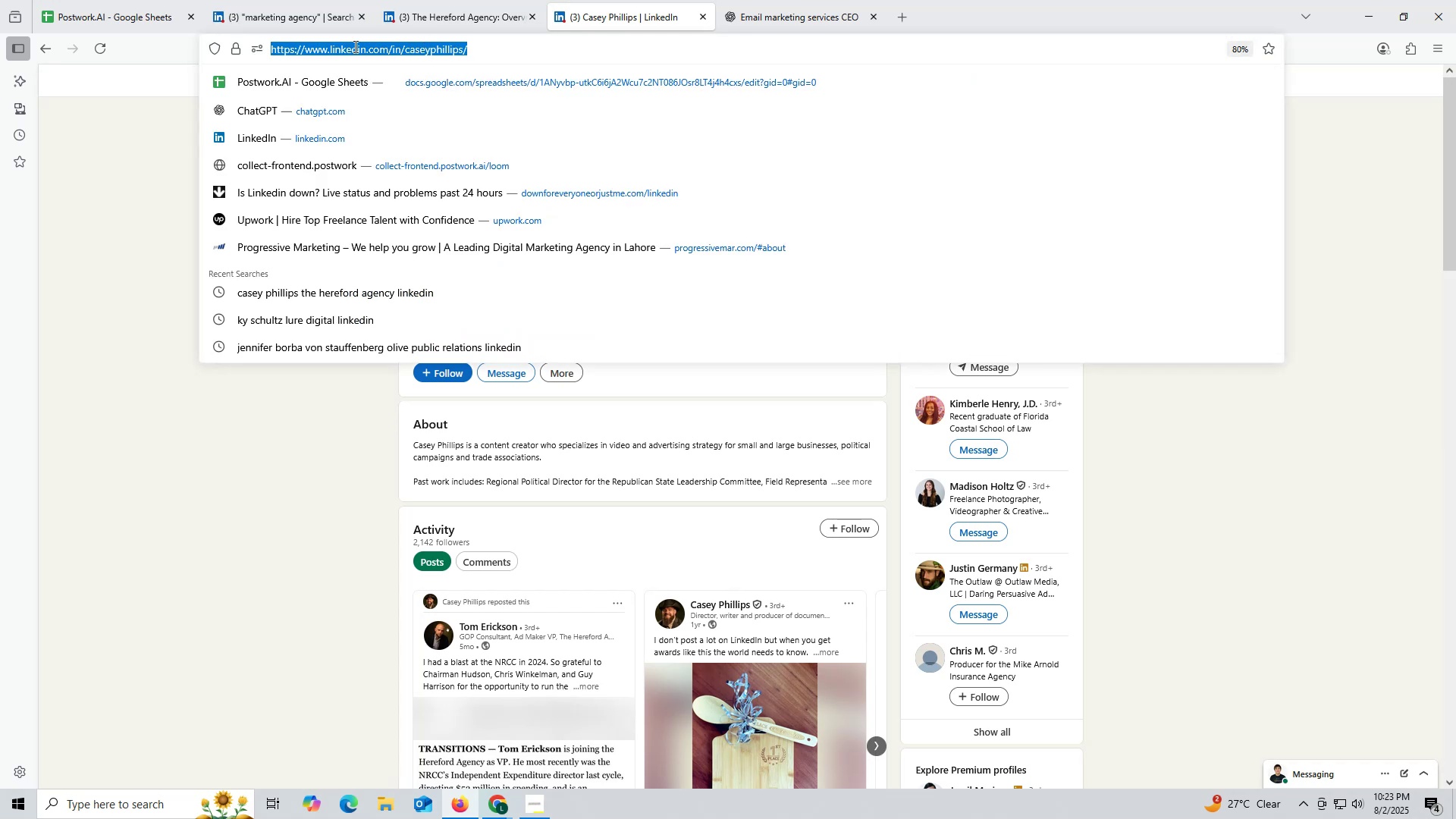 
key(Control+C)
 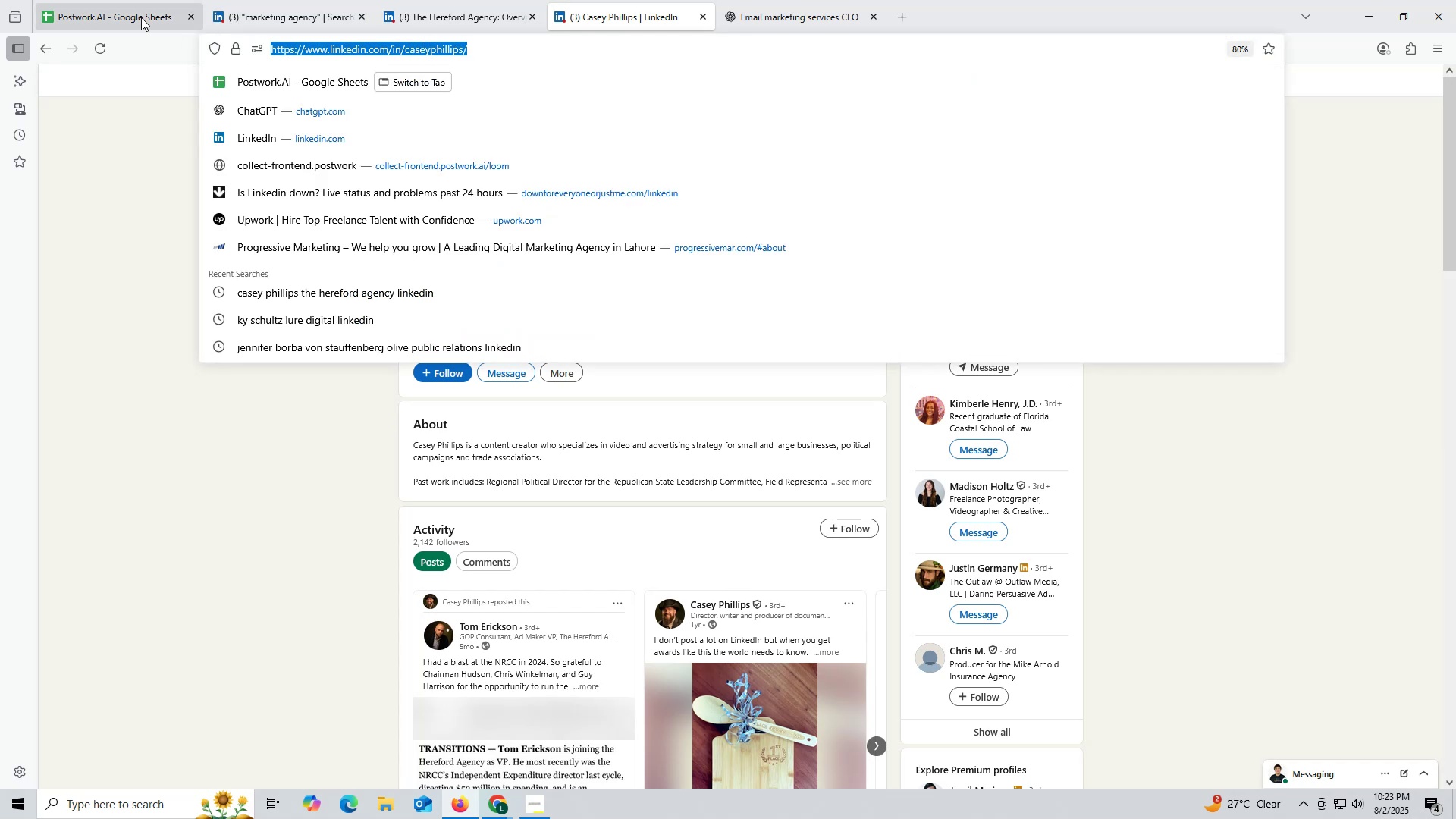 
left_click([141, 17])
 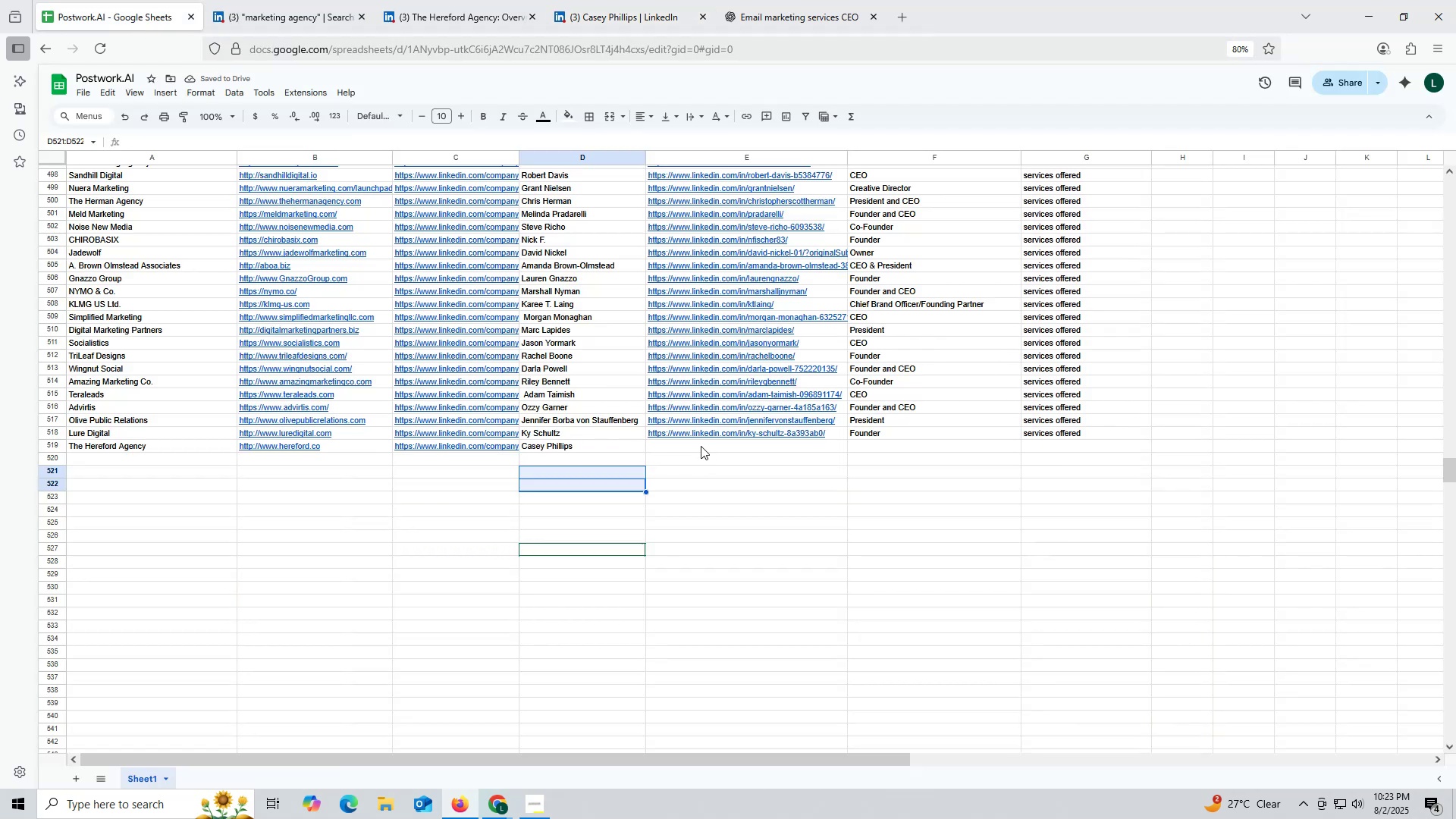 
double_click([702, 446])
 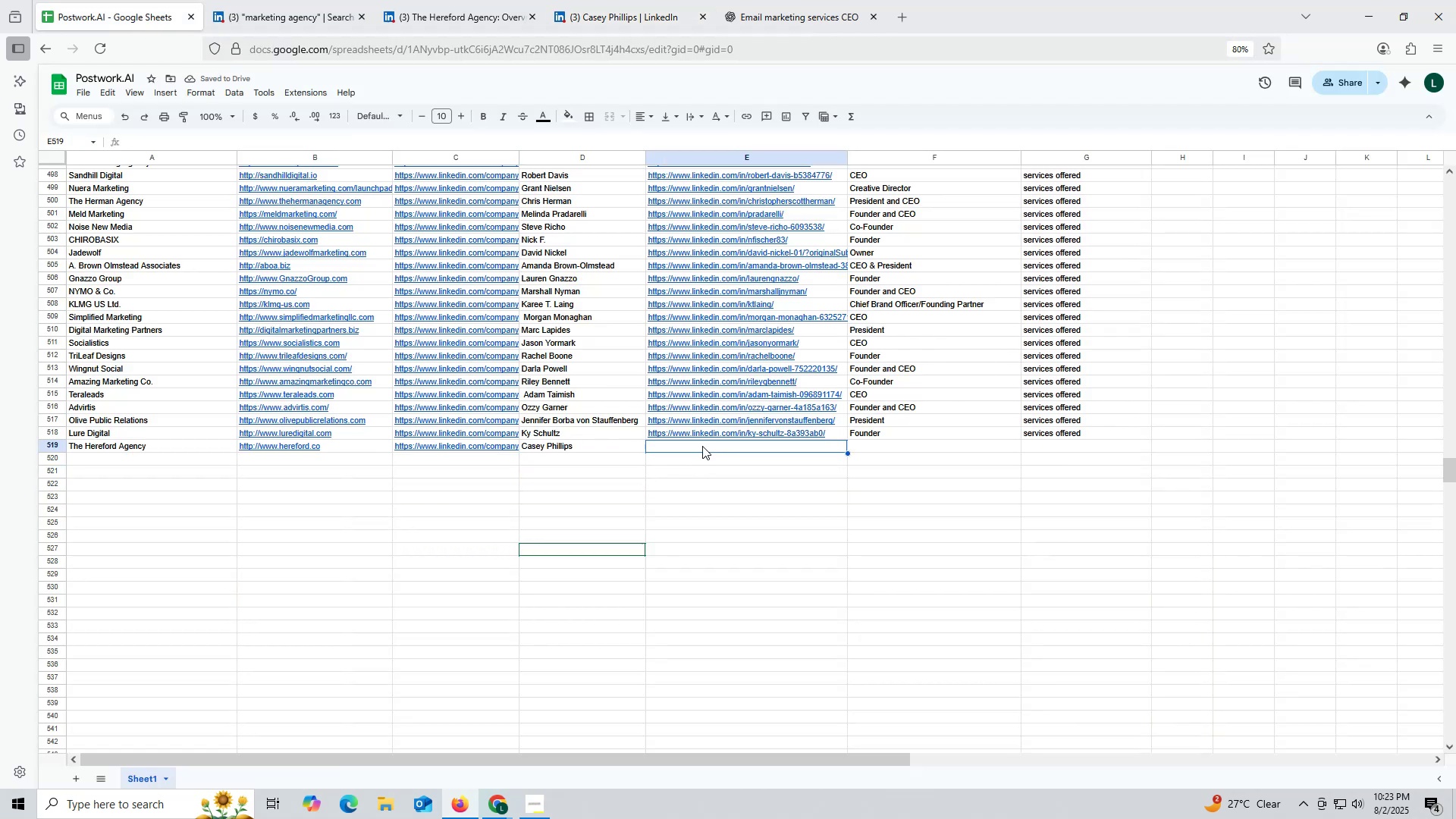 
key(Control+ControlLeft)
 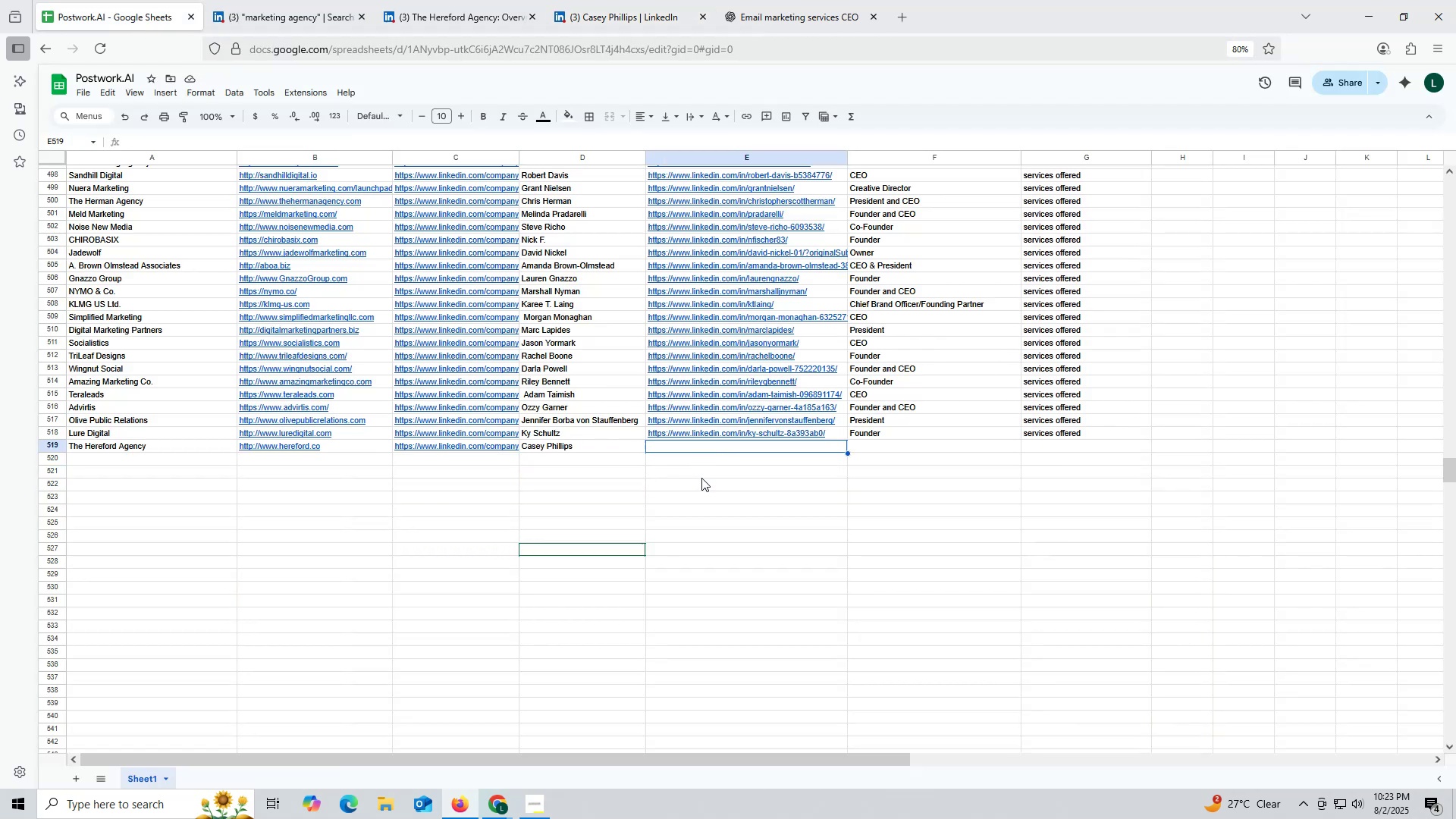 
key(Control+V)
 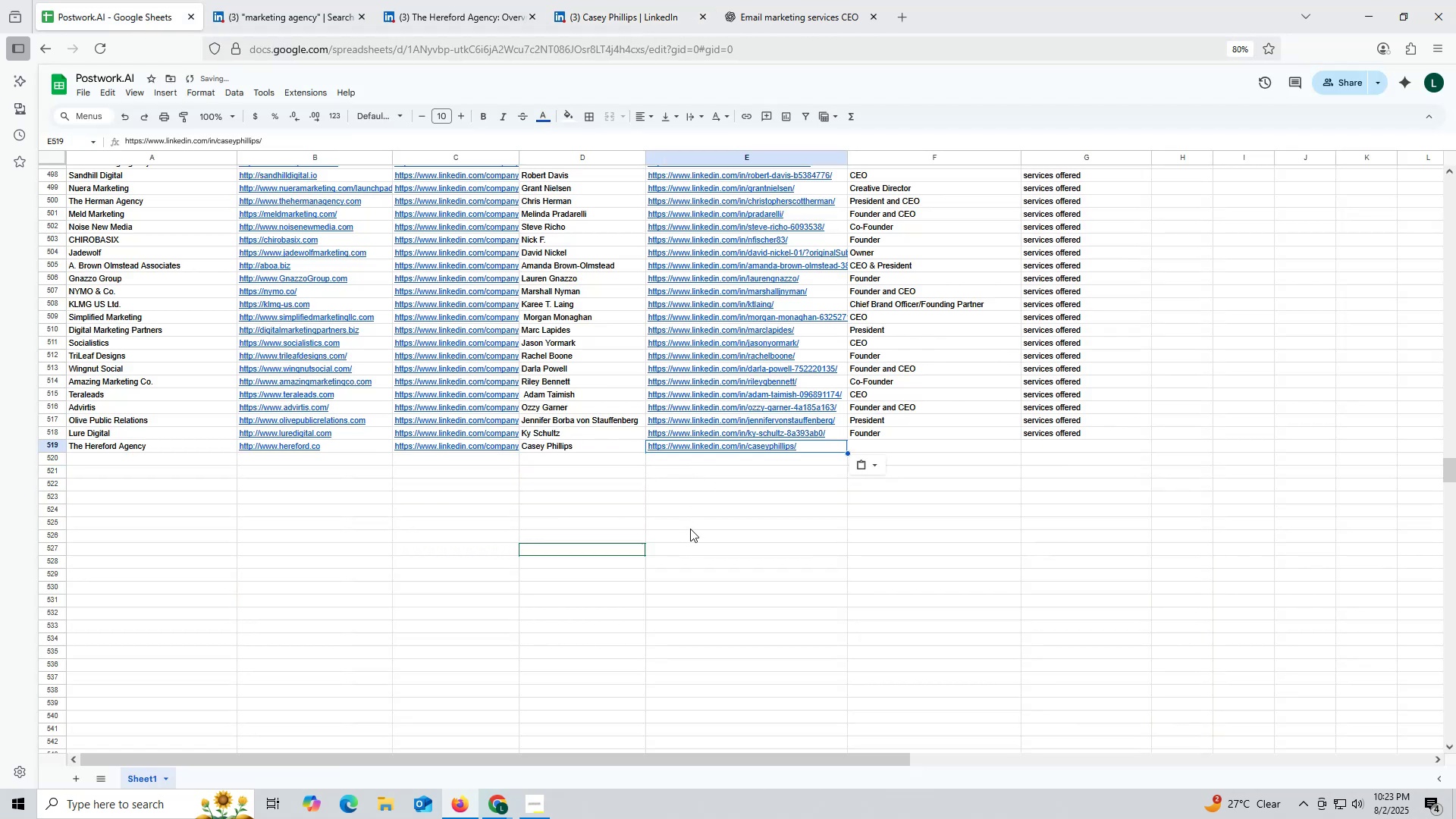 
left_click([690, 529])
 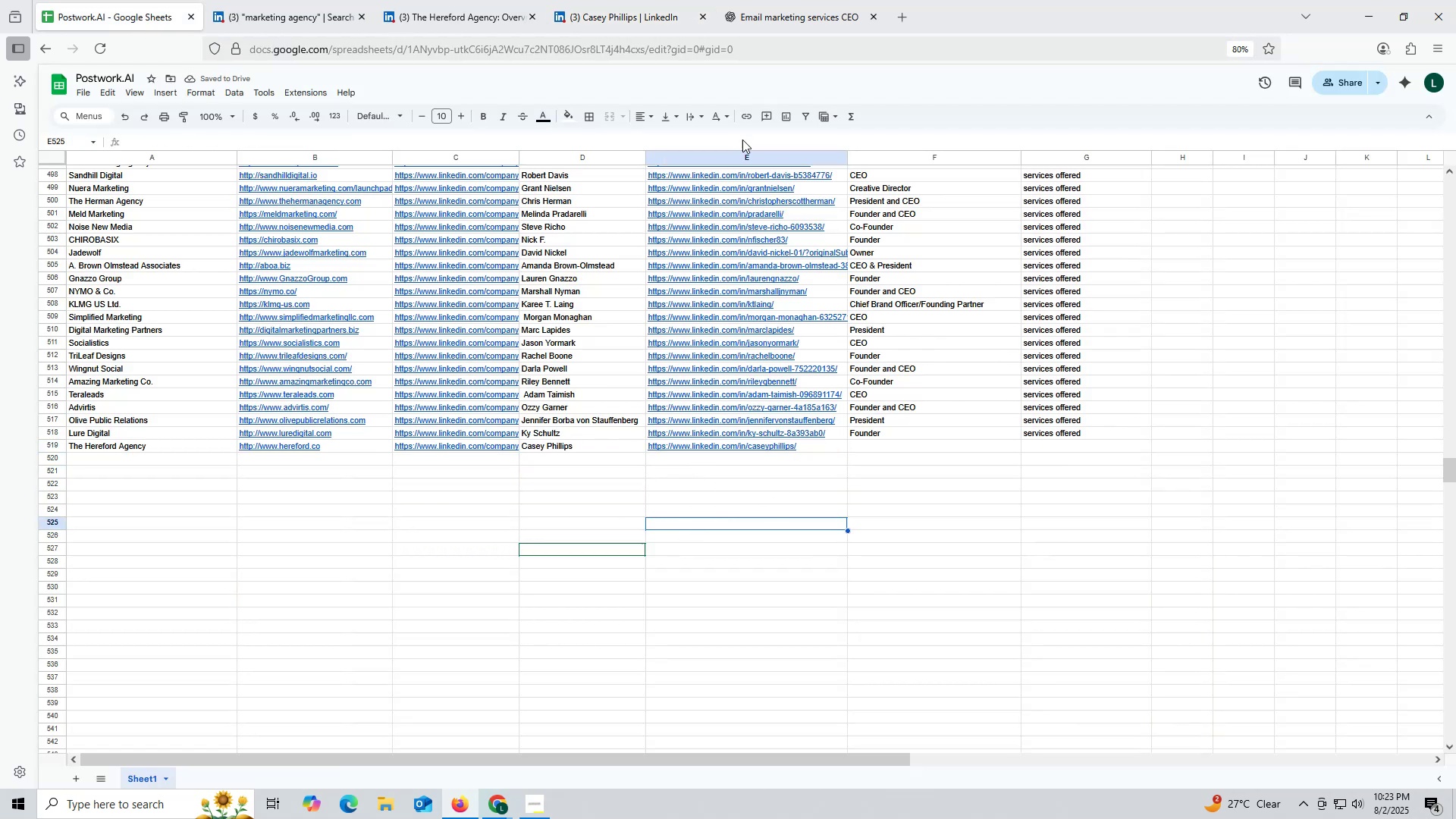 
left_click([637, 17])
 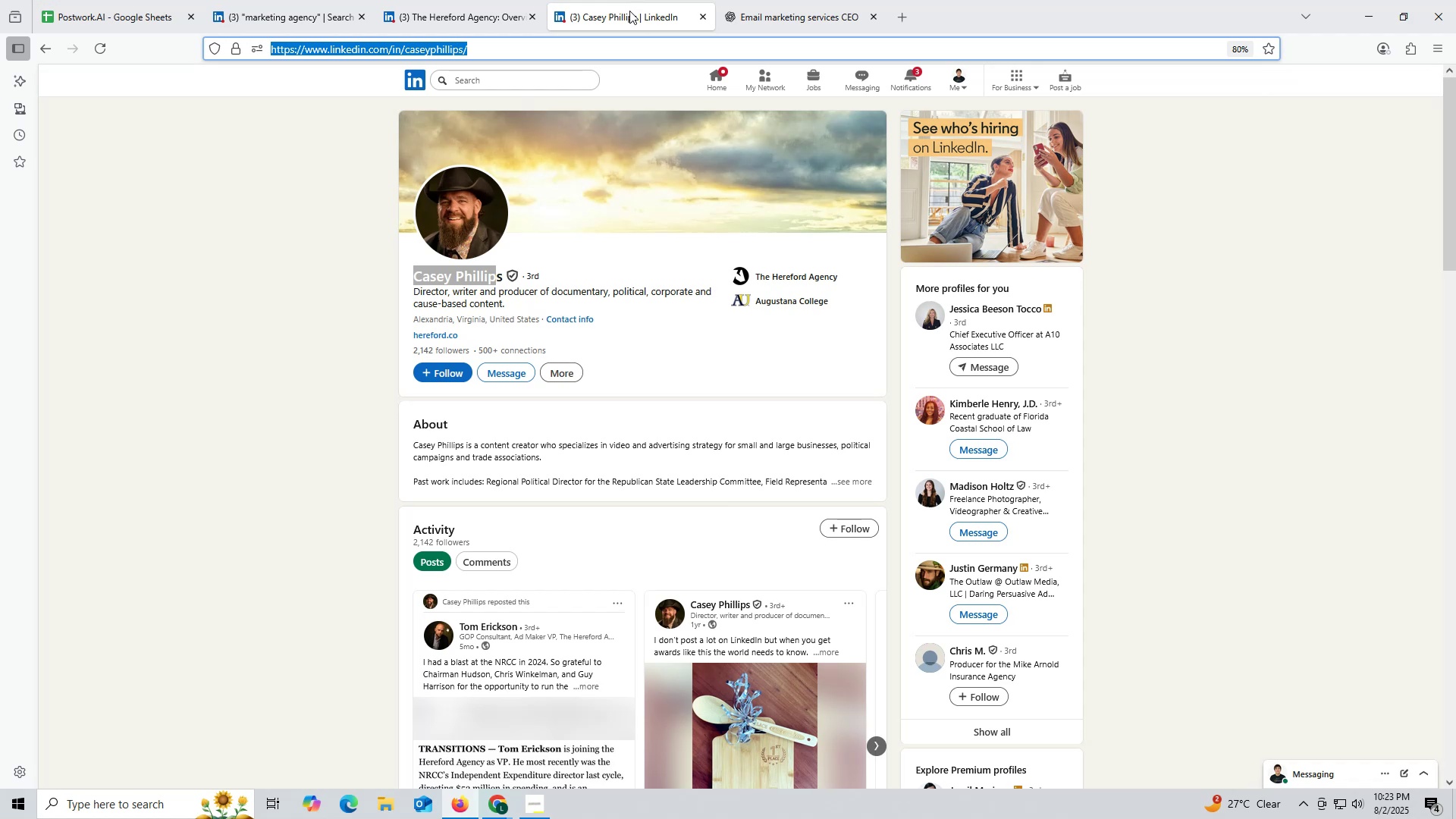 
wait(48.06)
 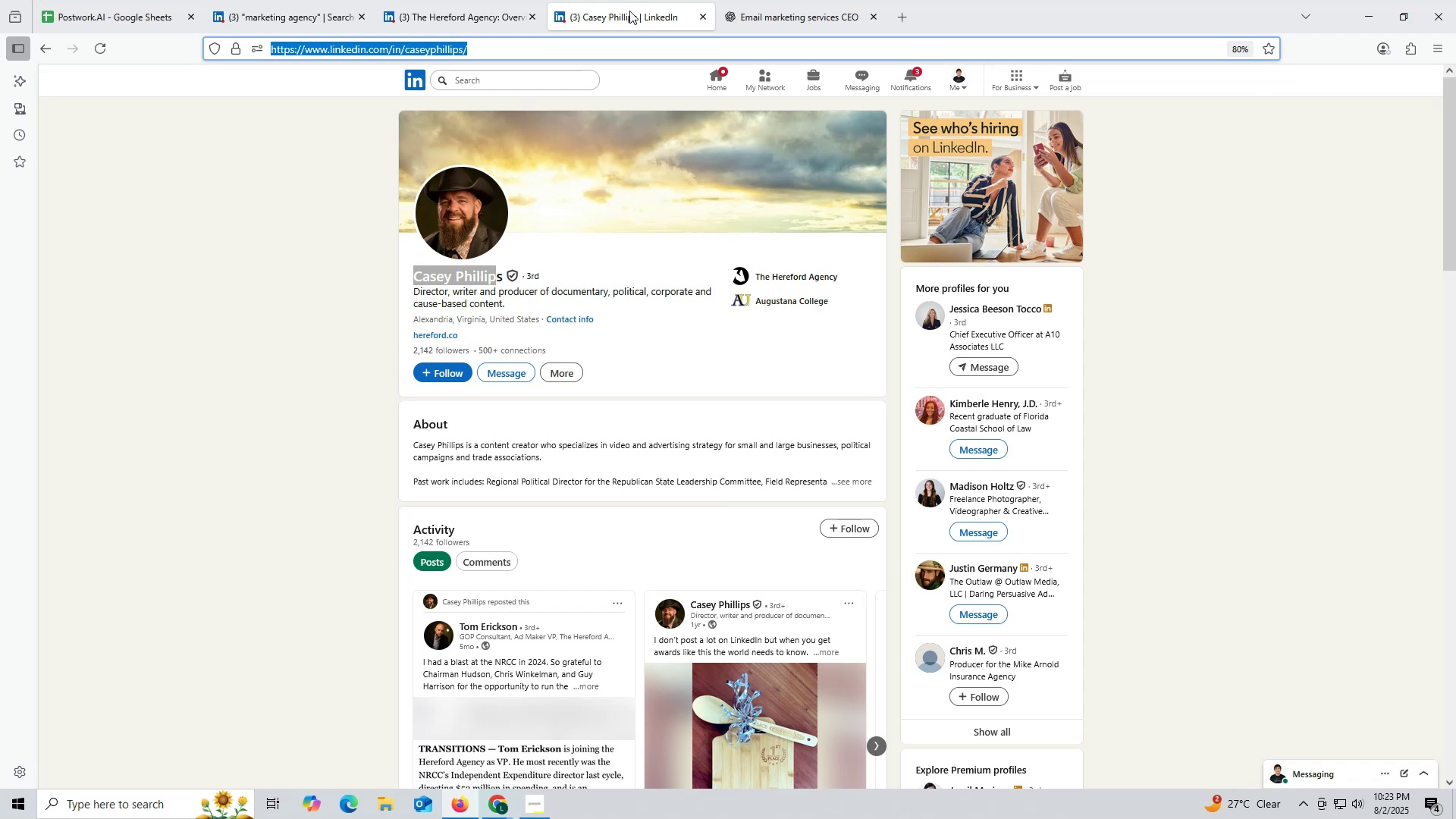 
key(Control+ControlLeft)
 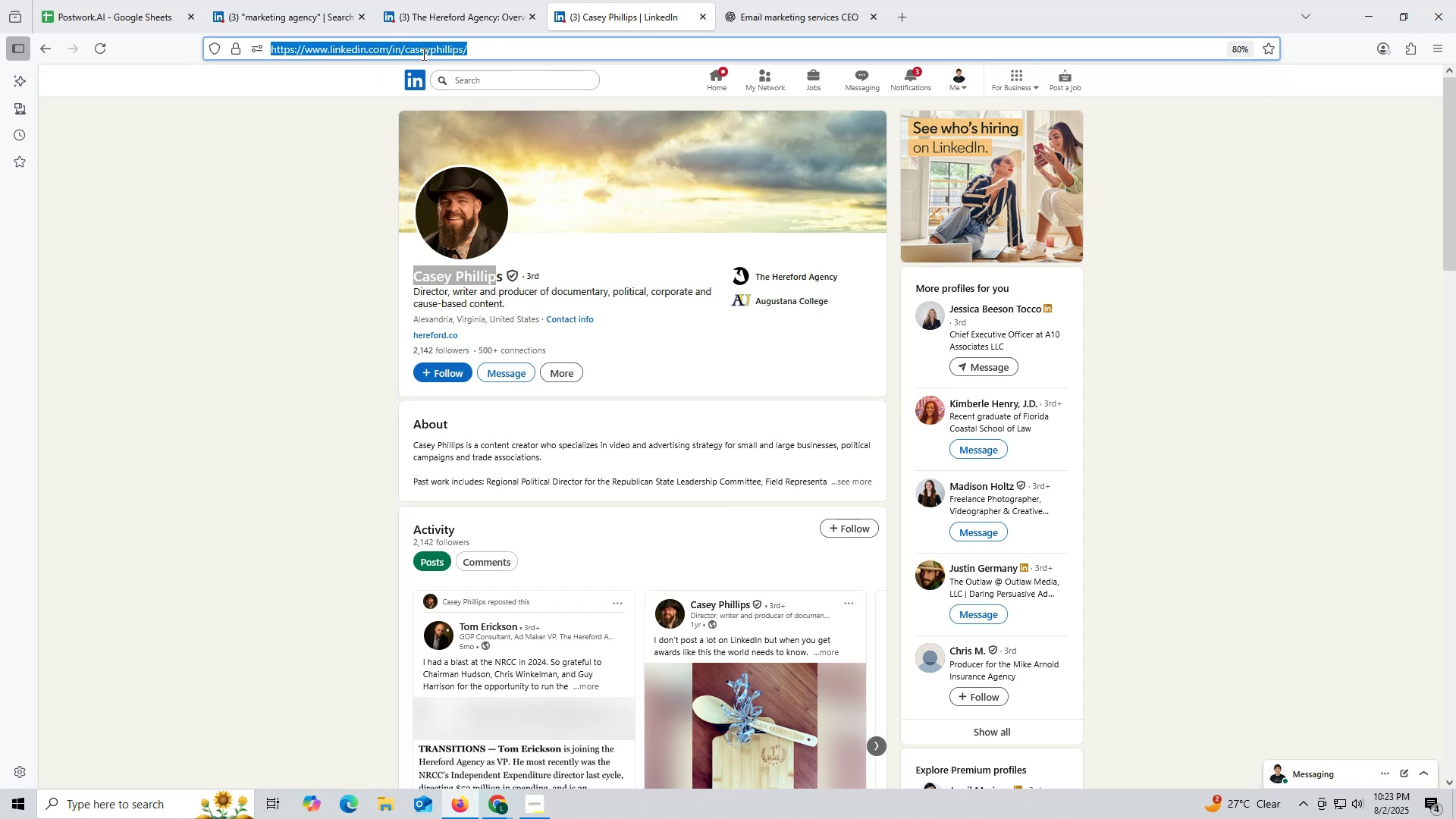 
key(Control+C)
 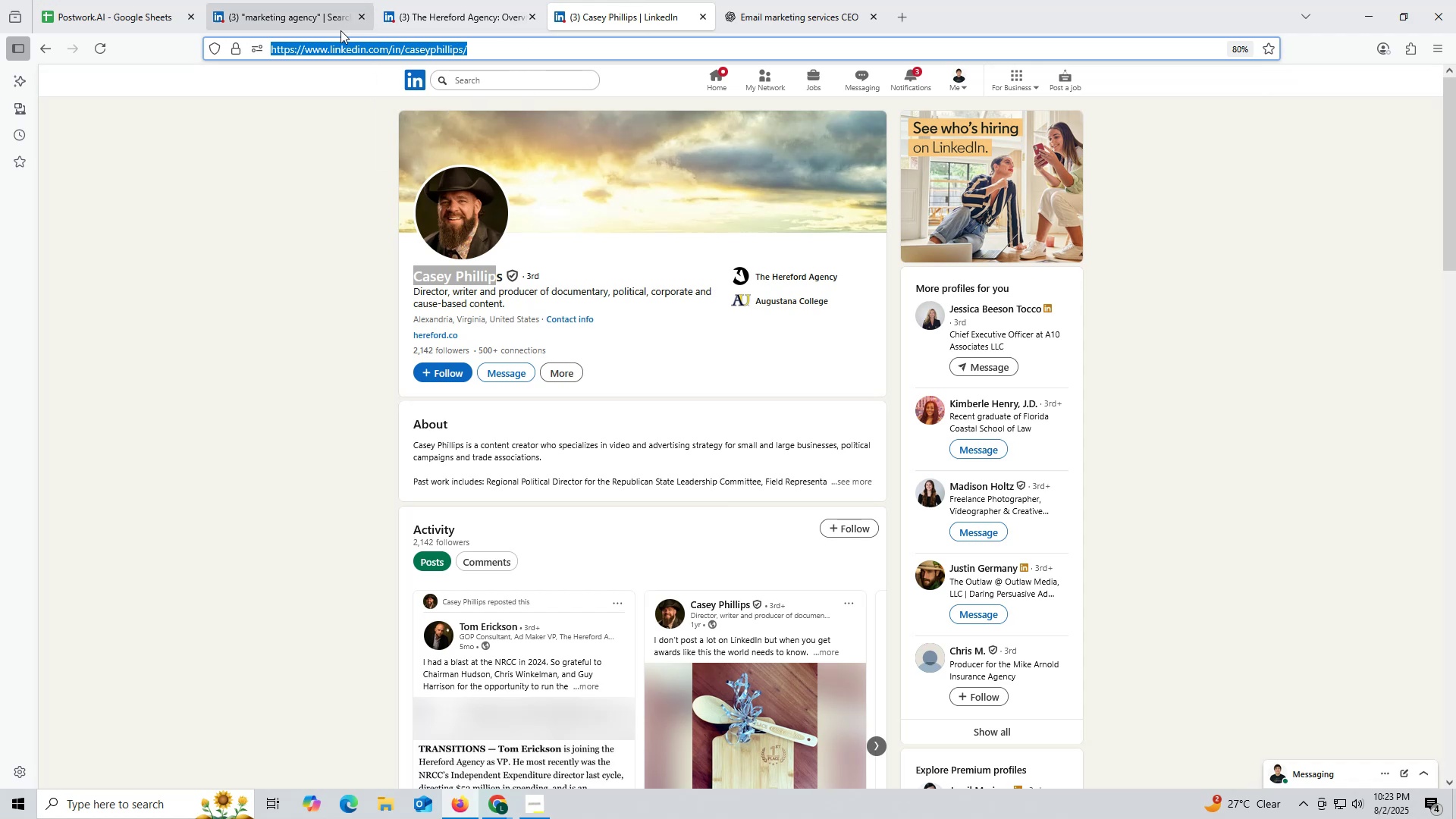 
key(Control+ControlLeft)
 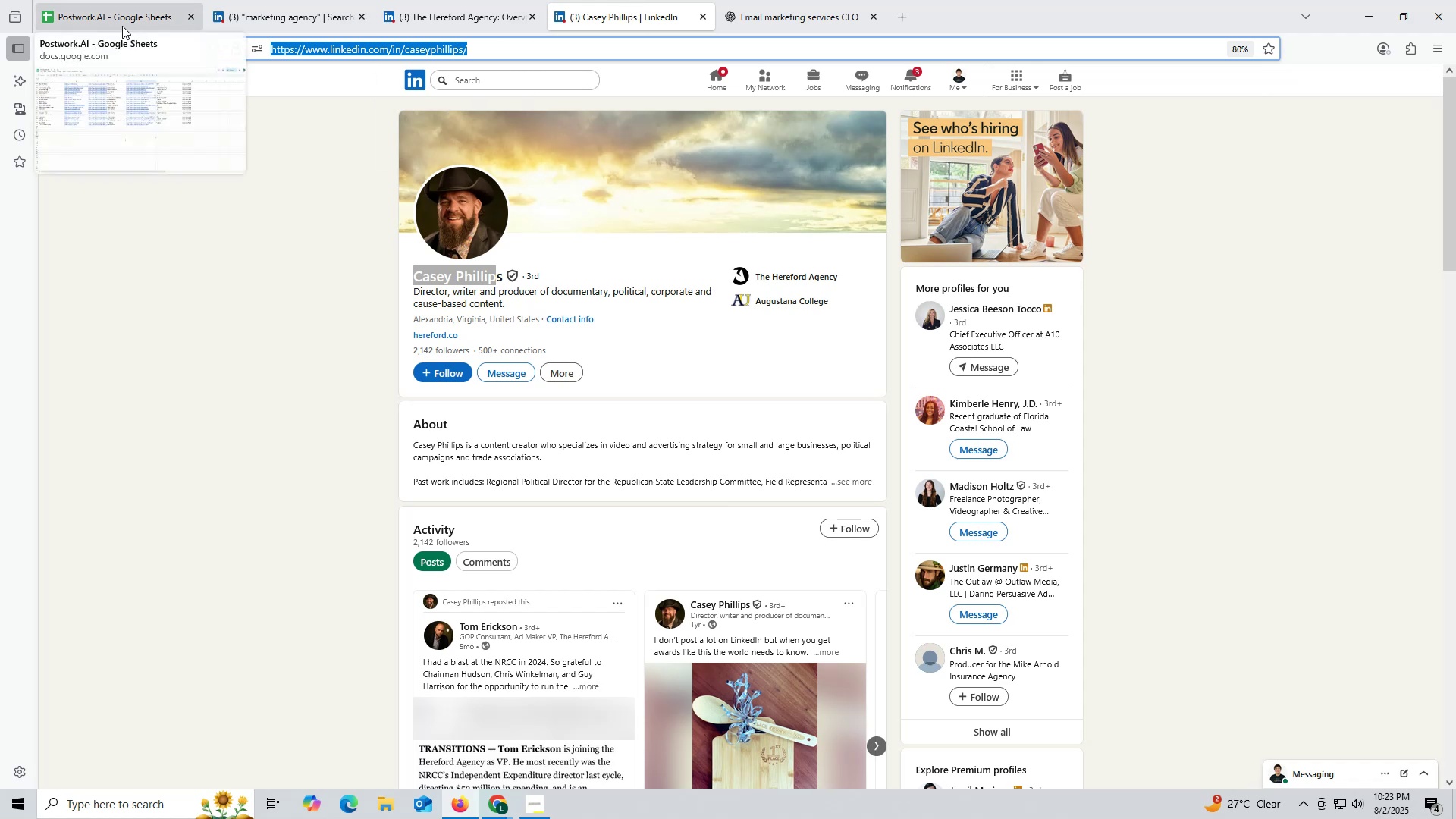 
left_click([118, 15])
 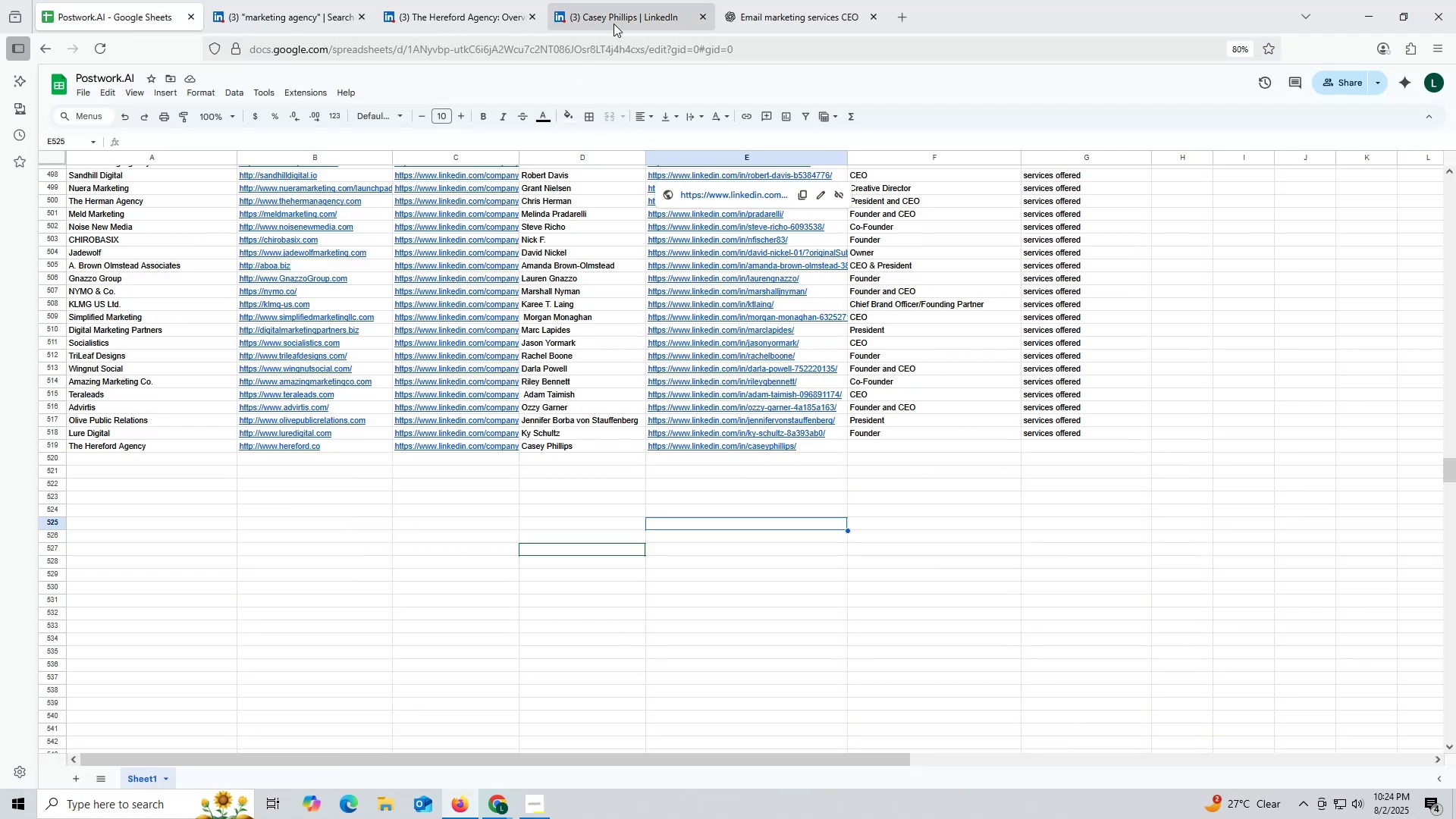 
left_click([613, 24])
 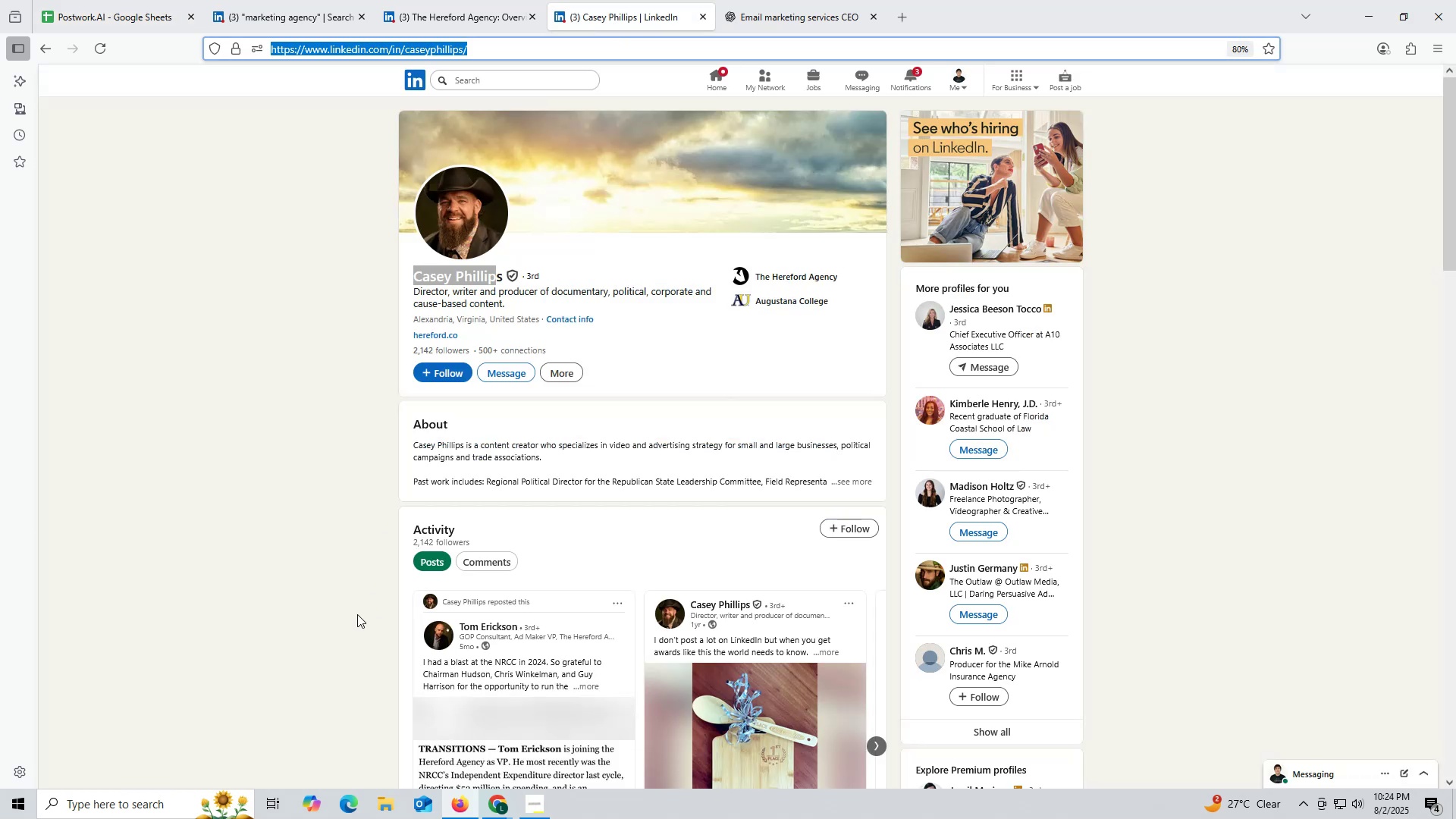 
scroll: coordinate [308, 600], scroll_direction: down, amount: 9.0
 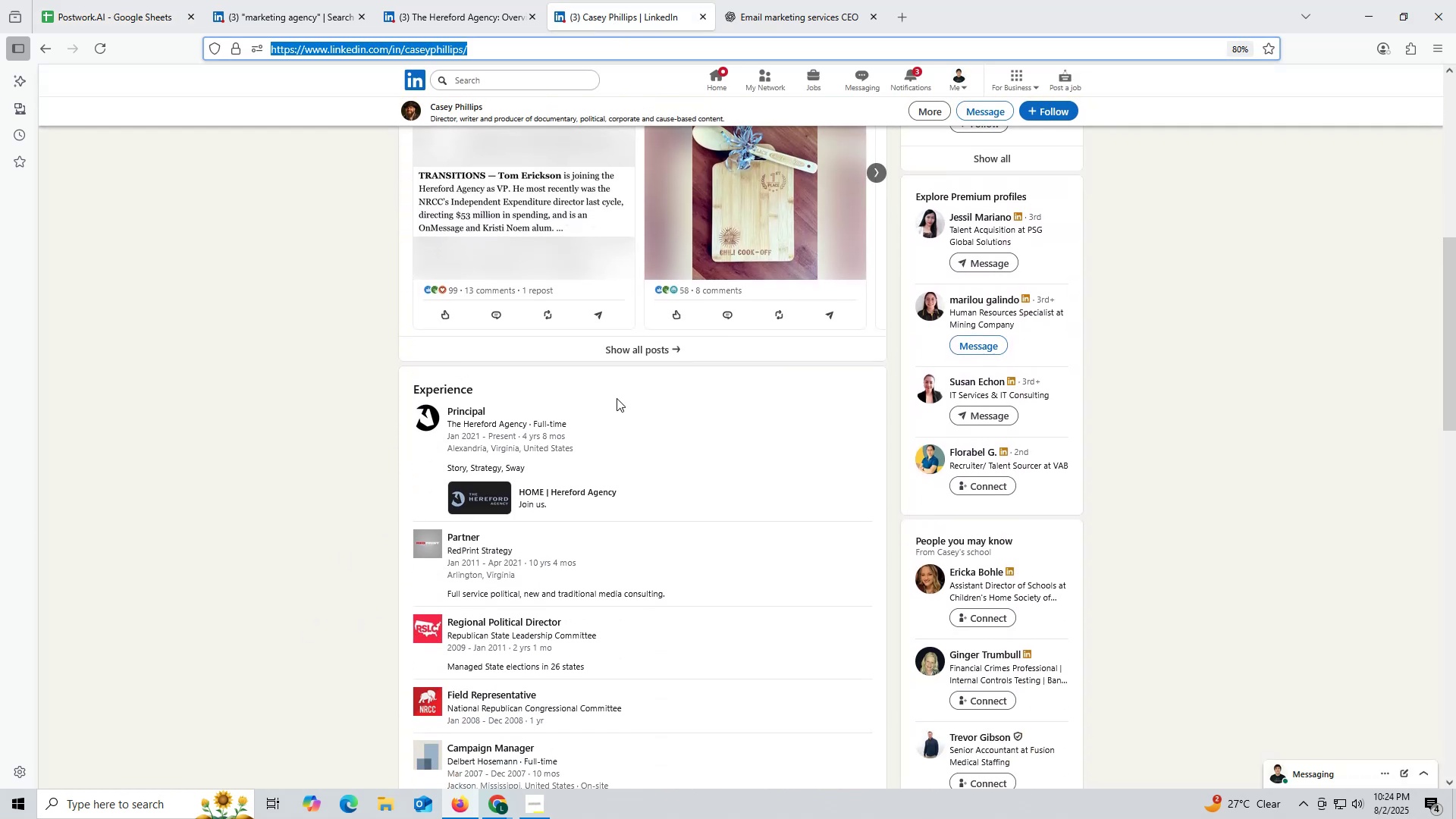 
scroll: coordinate [623, 339], scroll_direction: up, amount: 5.0
 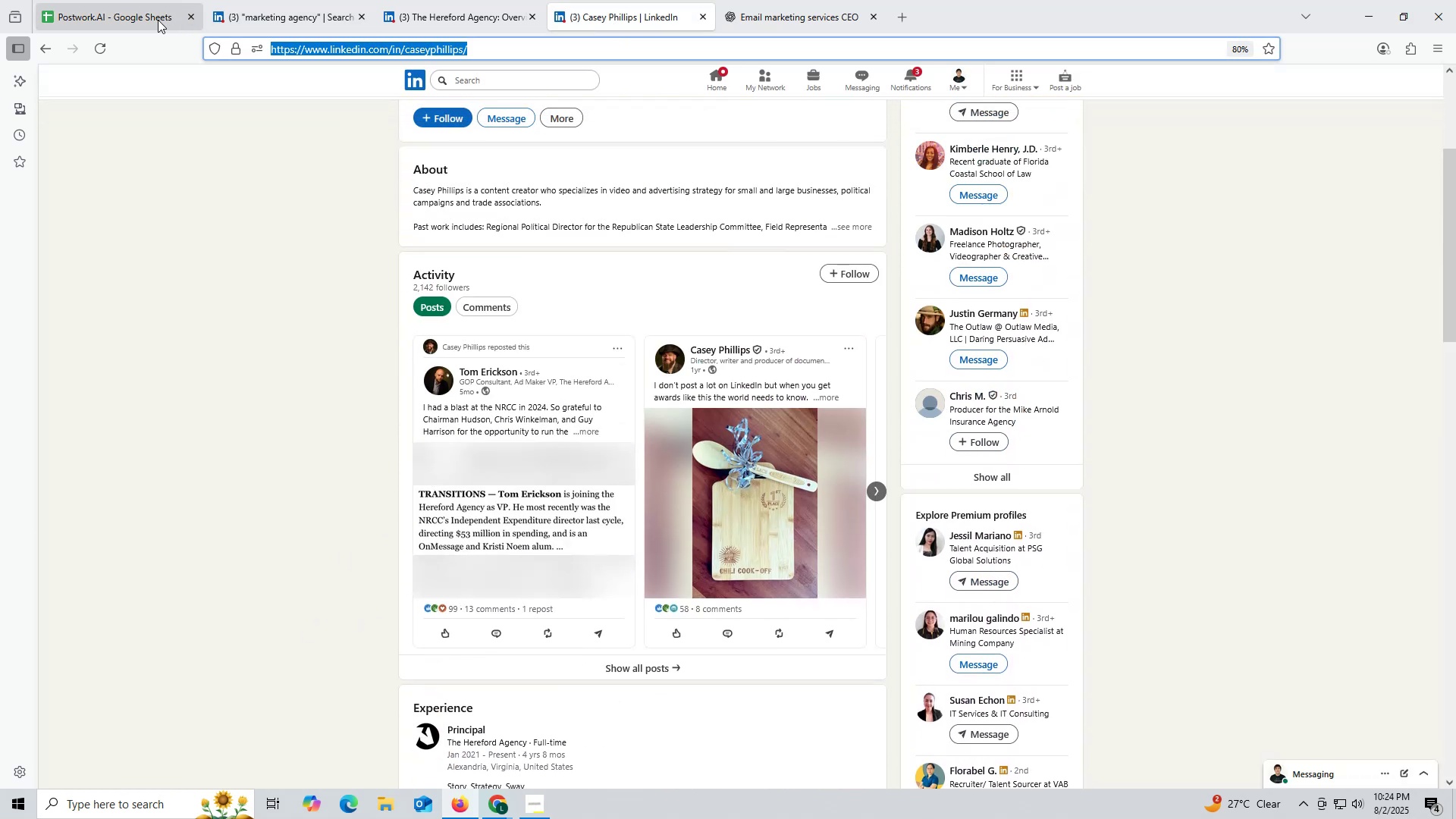 
left_click([147, 15])
 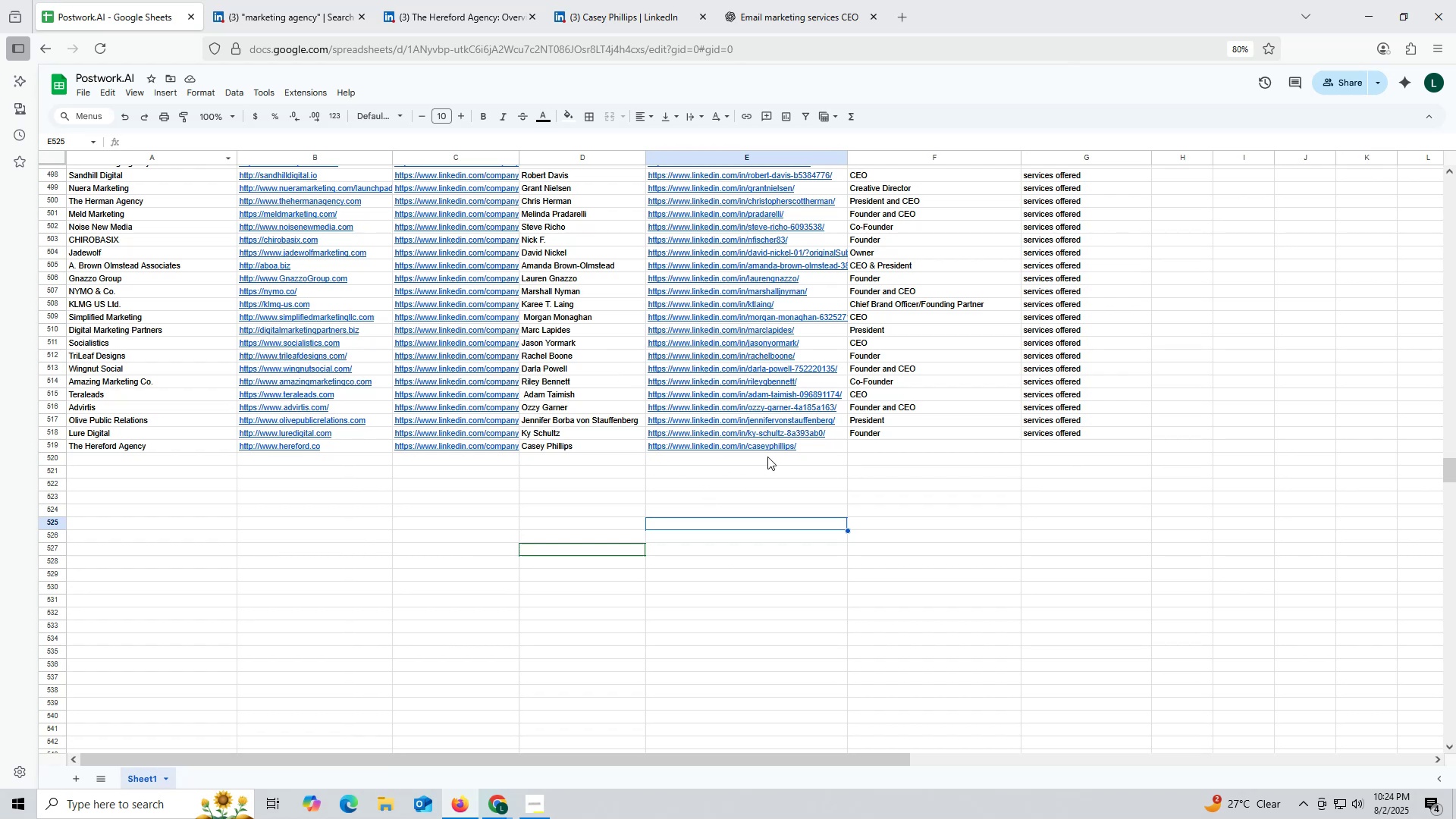 
left_click([877, 448])
 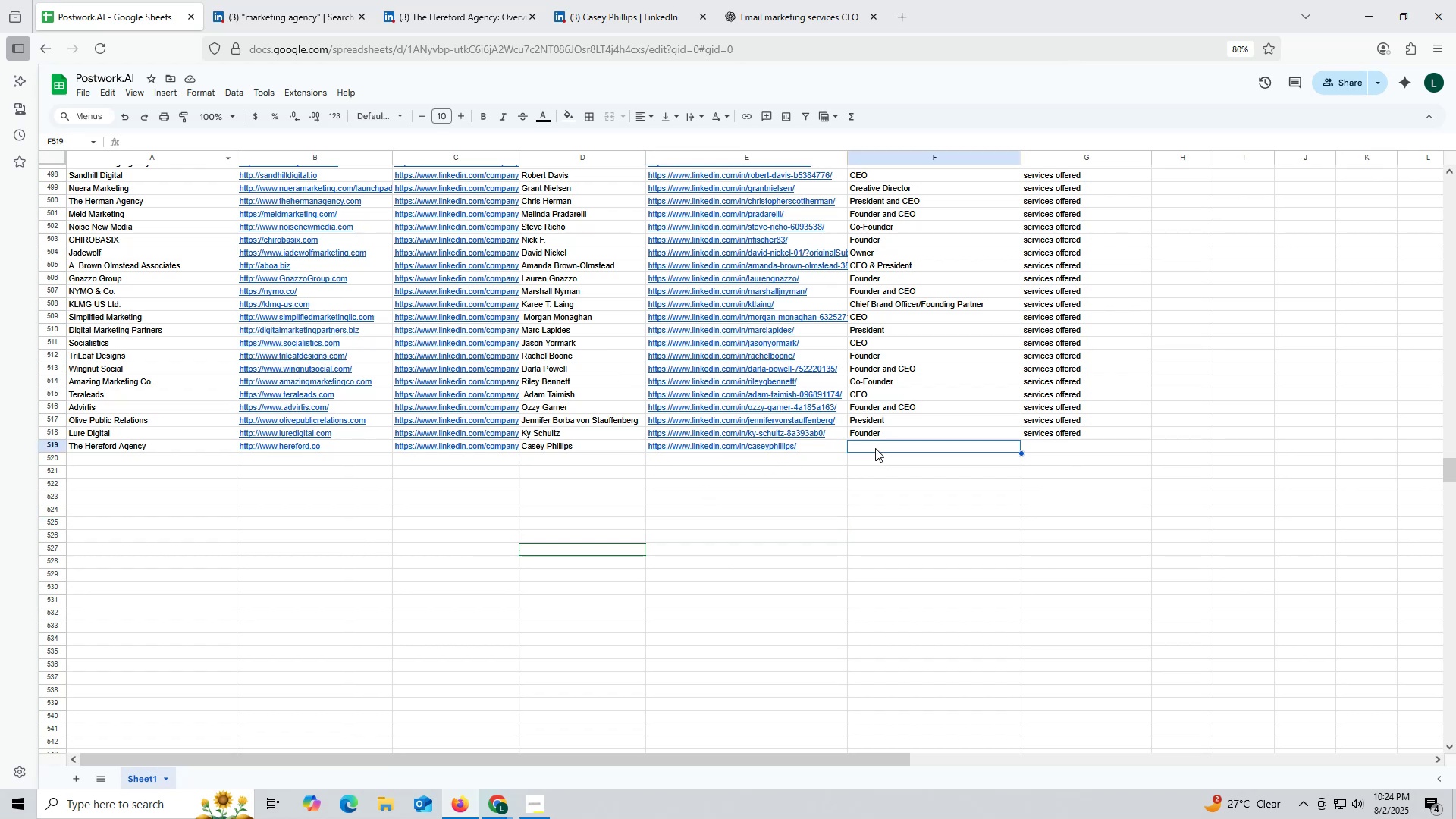 
type(Princiap[Insert])
key(Backspace)
key(Backspace)
key(Backspace)
type(ipal)
 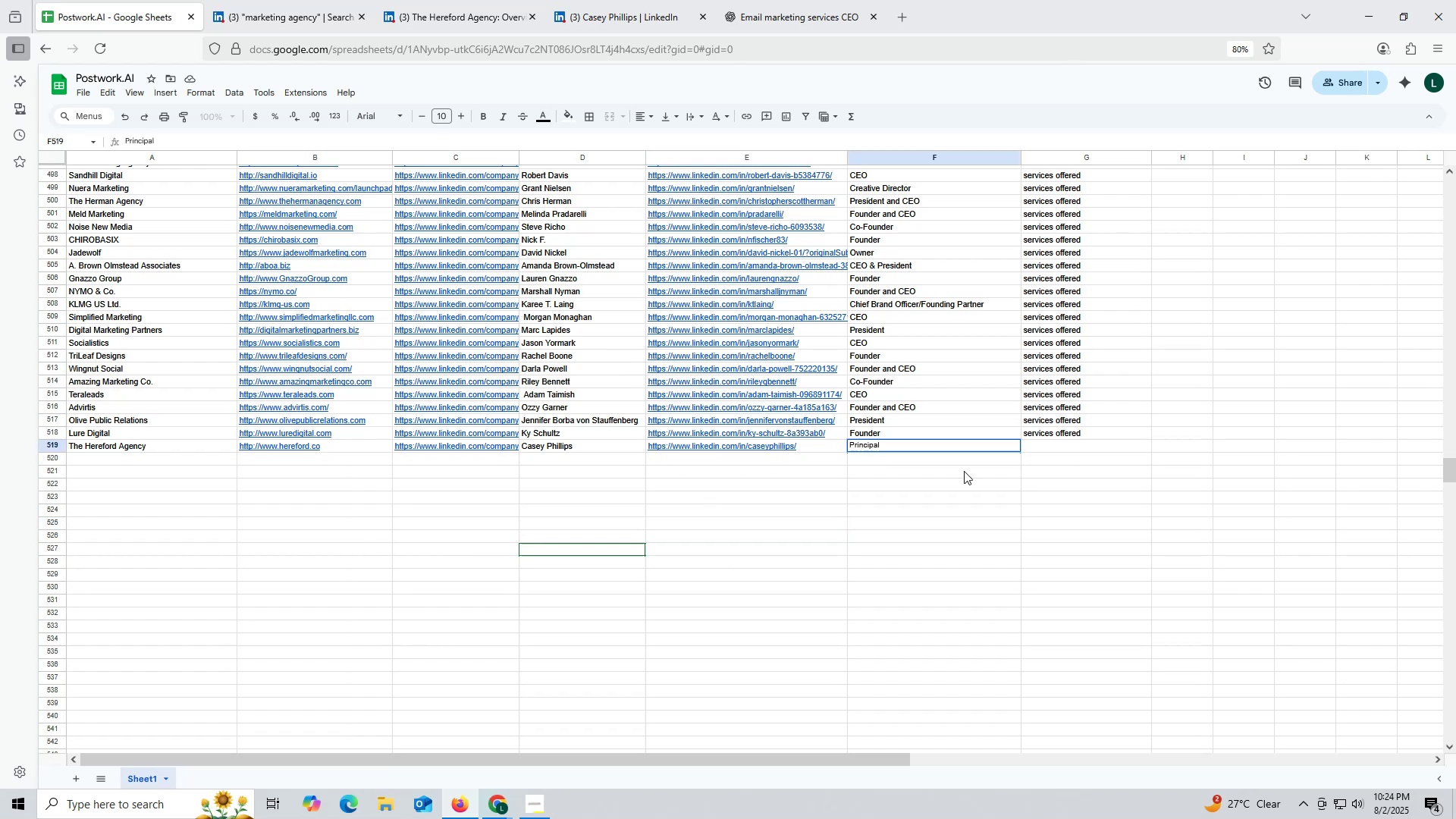 
left_click([1027, 493])
 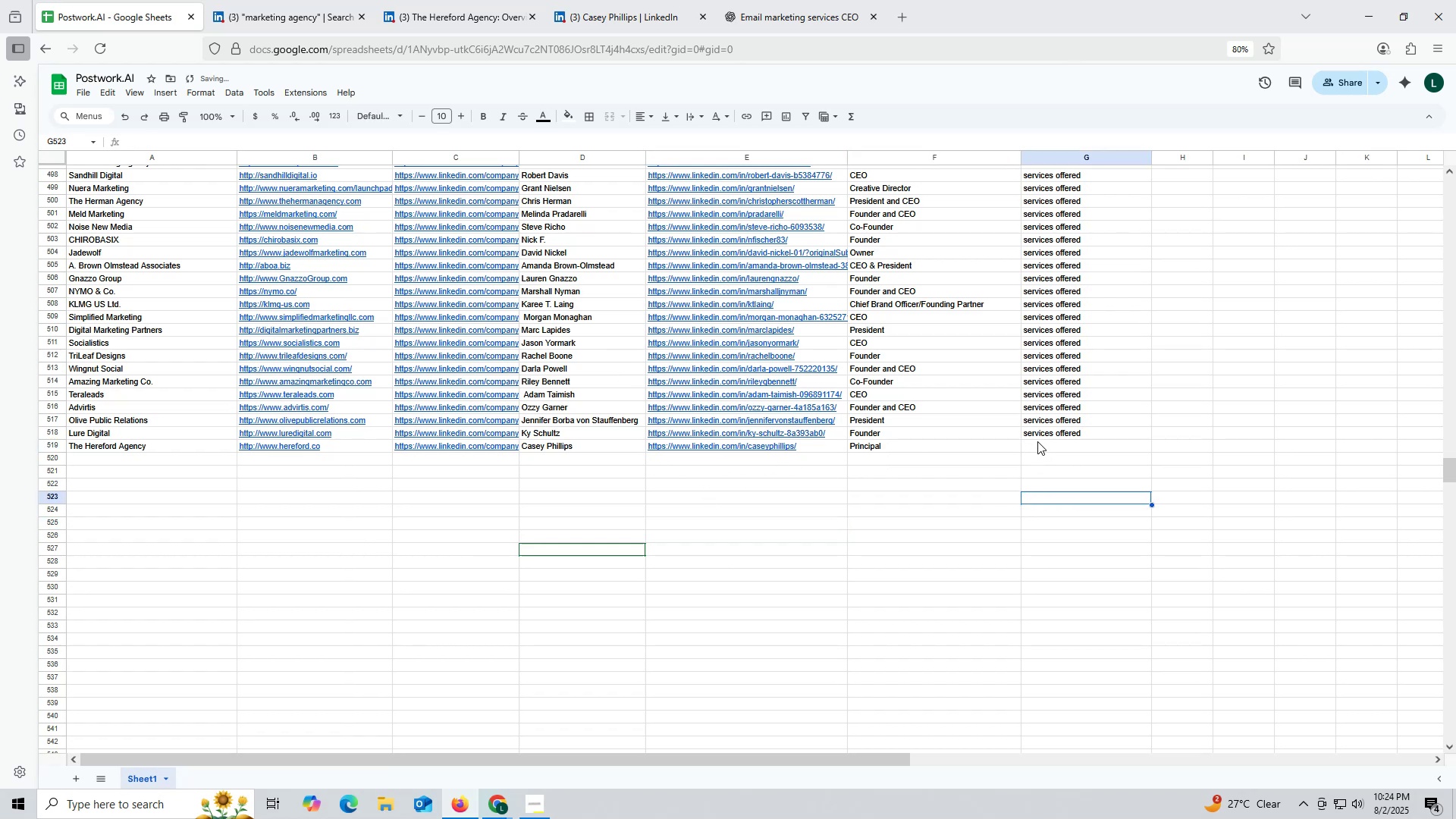 
left_click_drag(start_coordinate=[1038, 435], to_coordinate=[1043, 435])
 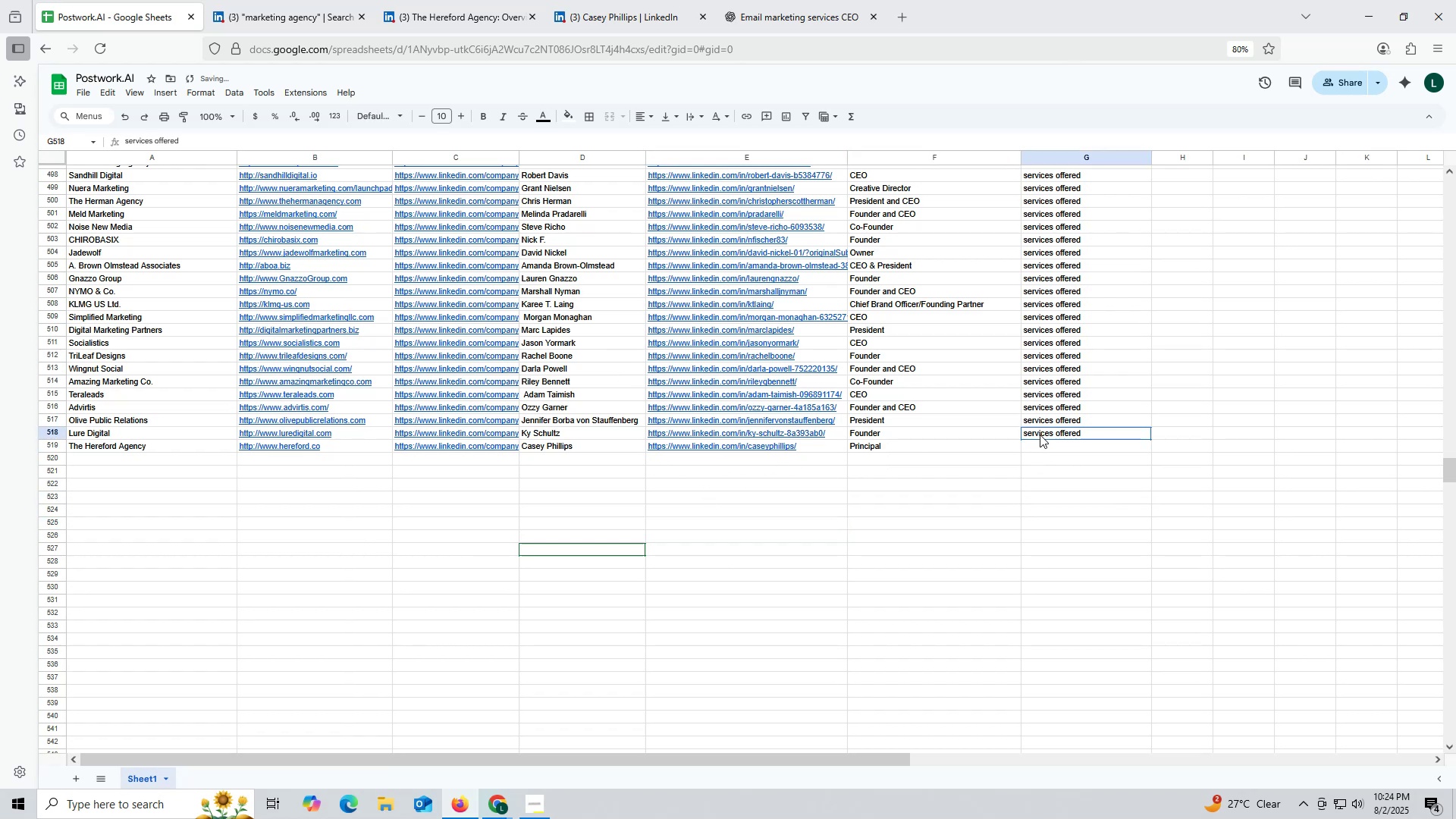 
key(Control+ControlLeft)
 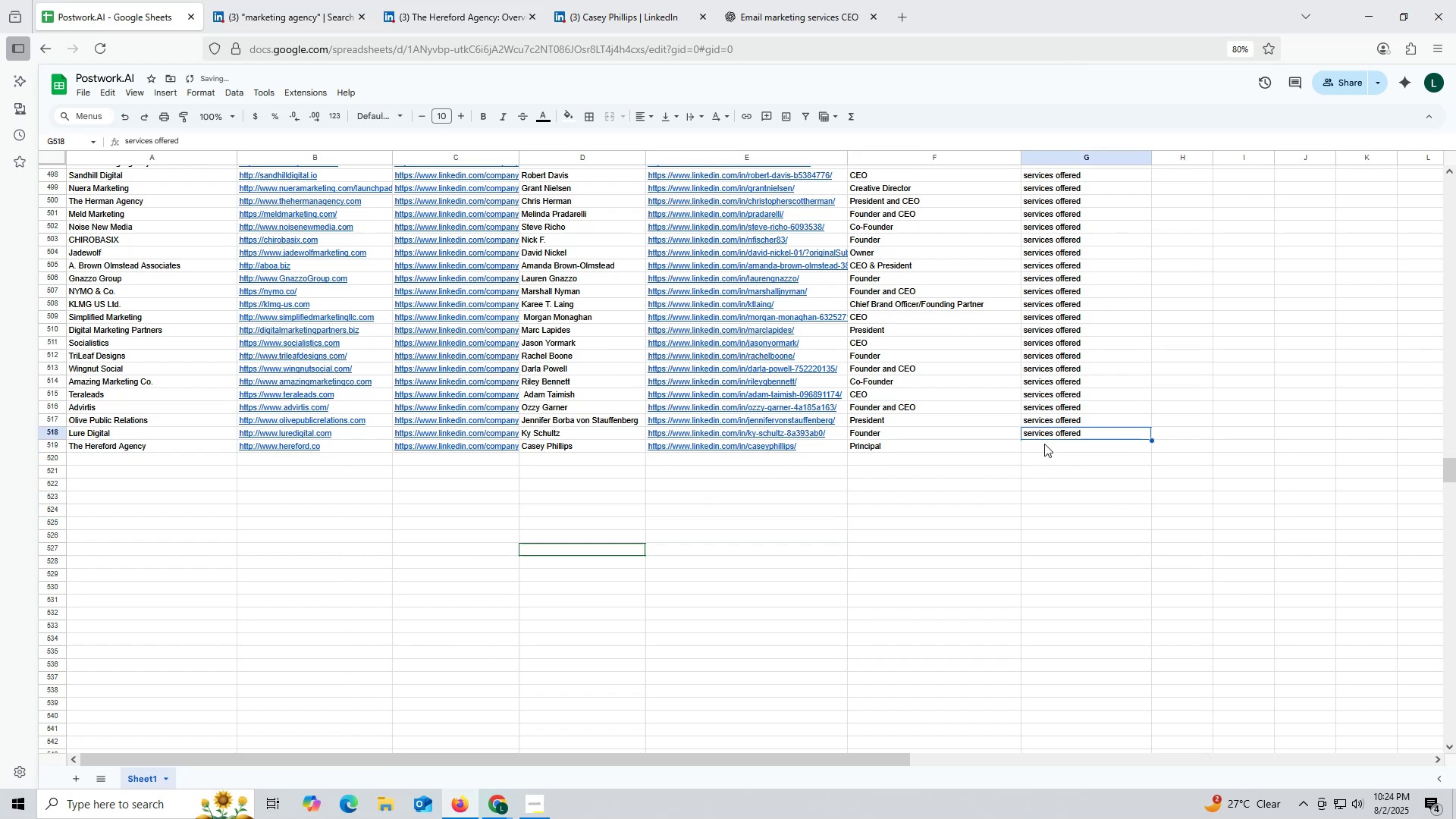 
key(Control+C)
 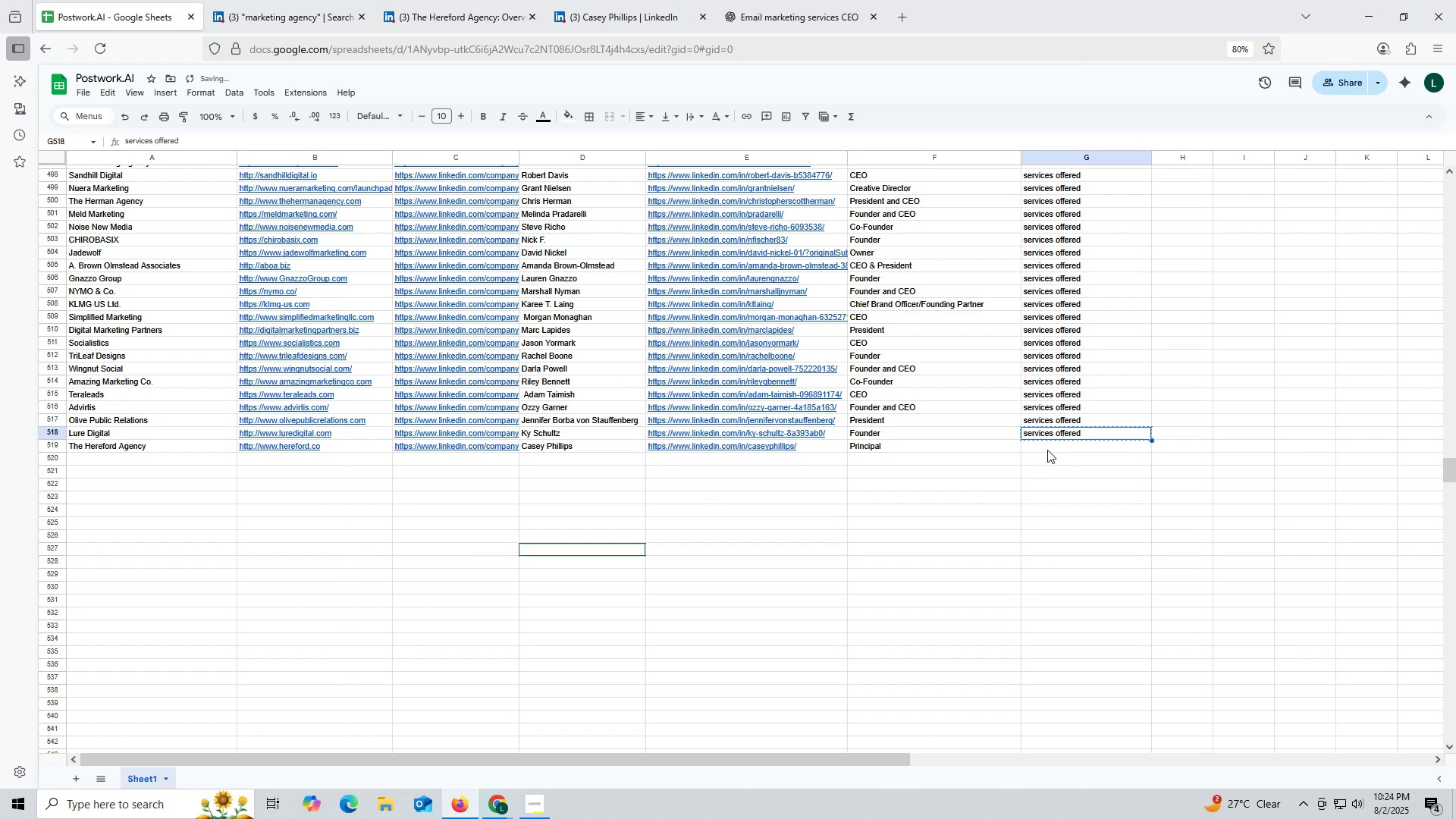 
key(Control+ControlLeft)
 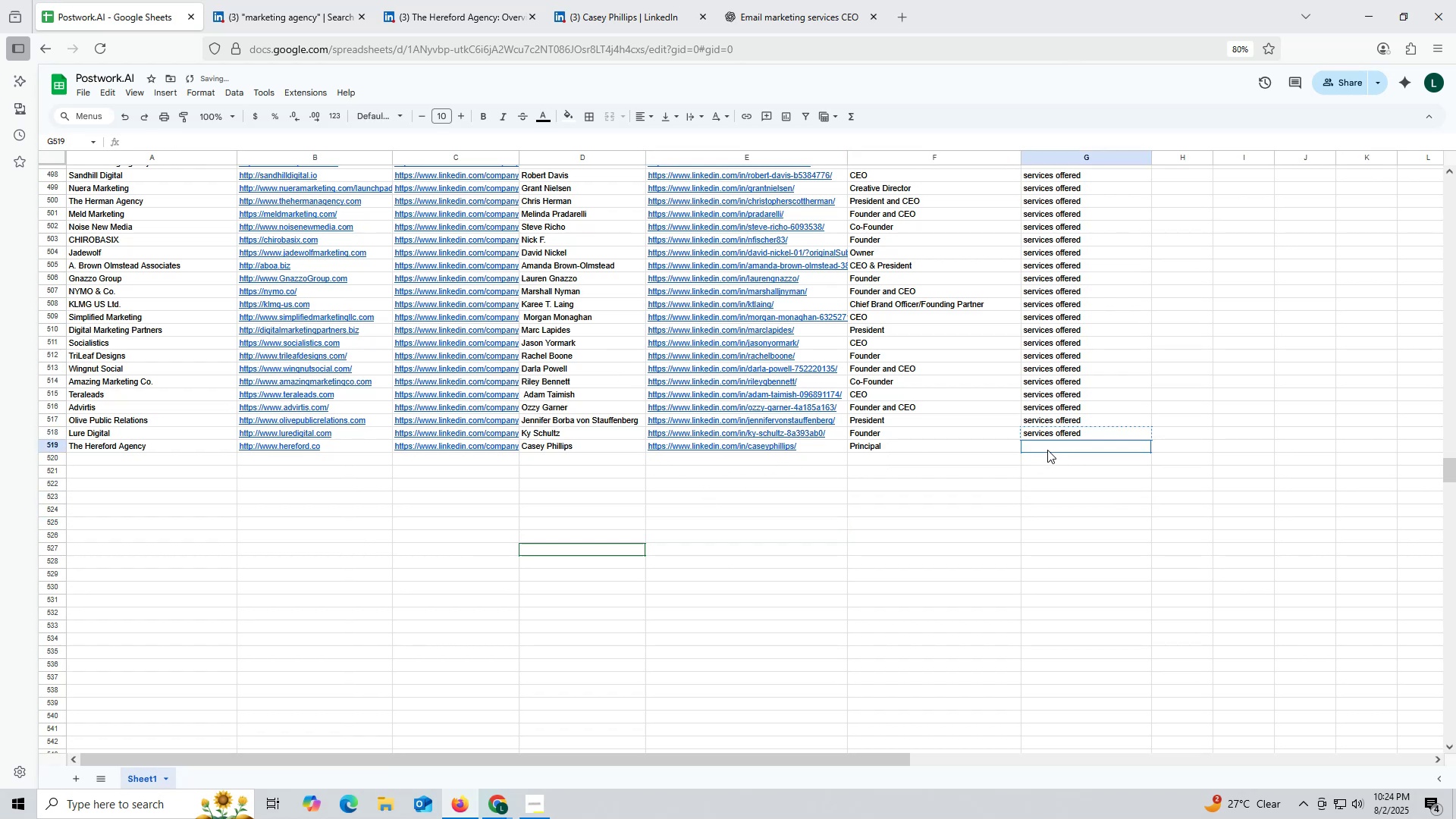 
triple_click([1047, 450])
 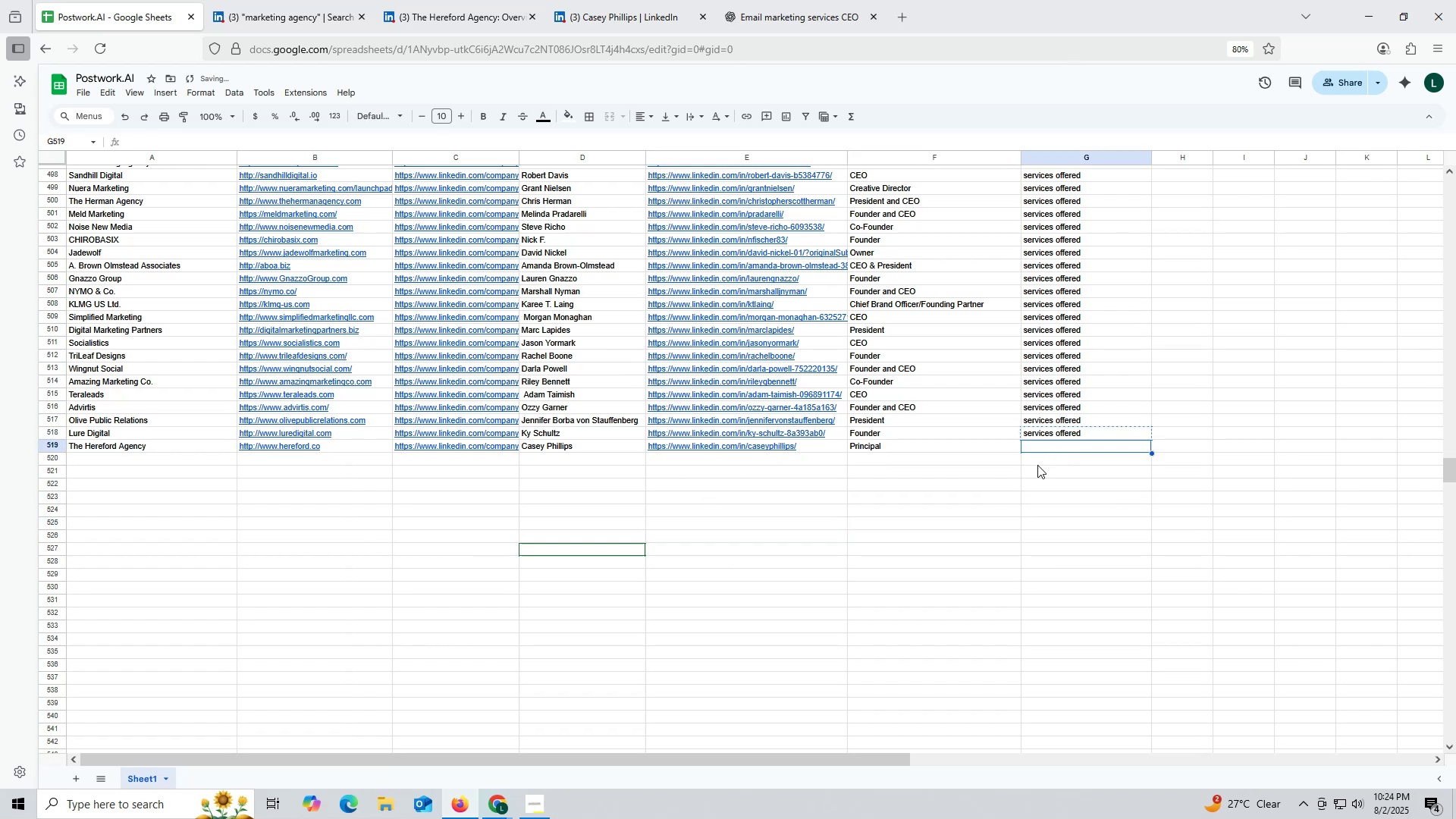 
key(Control+V)
 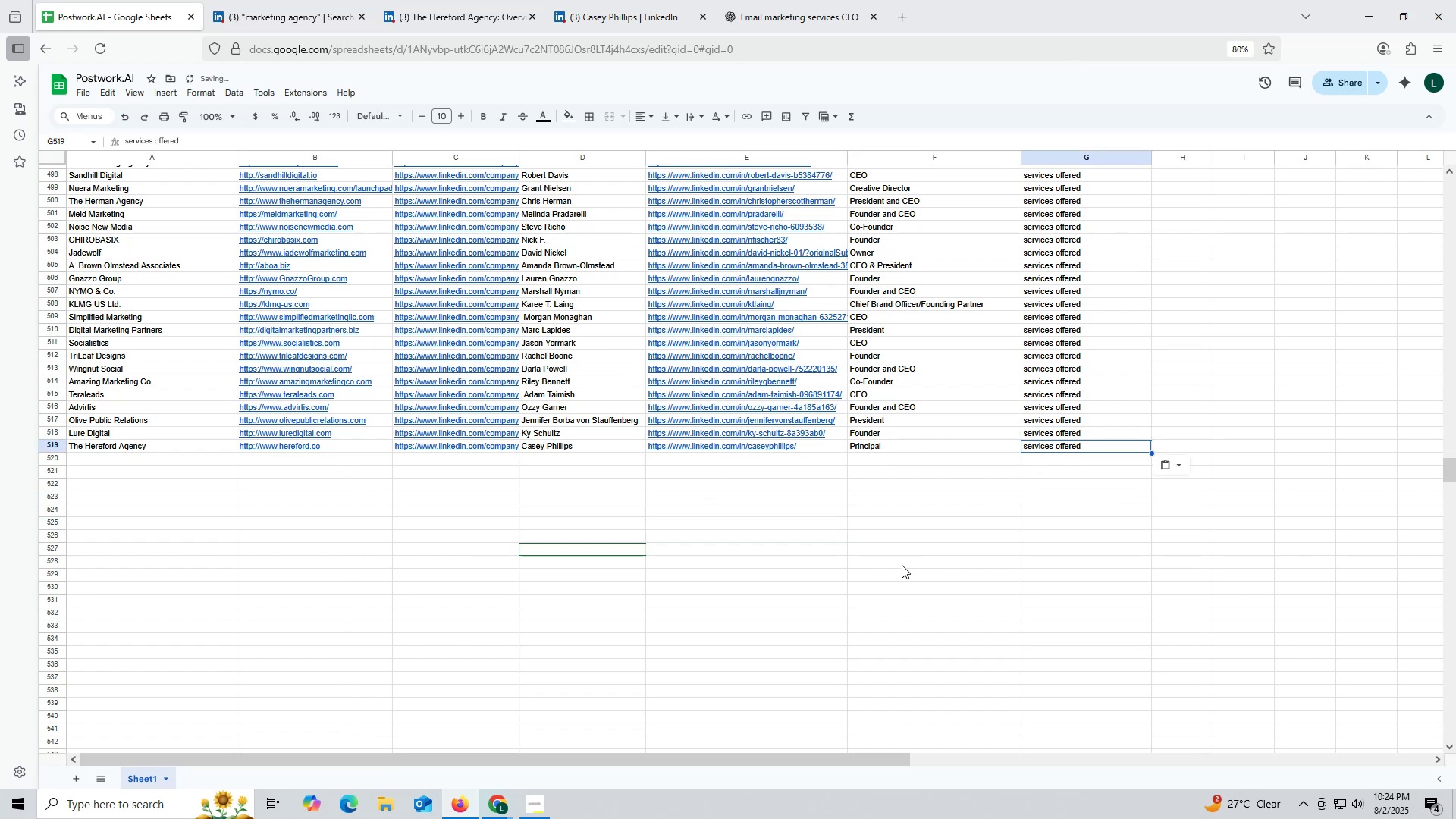 
triple_click([902, 565])
 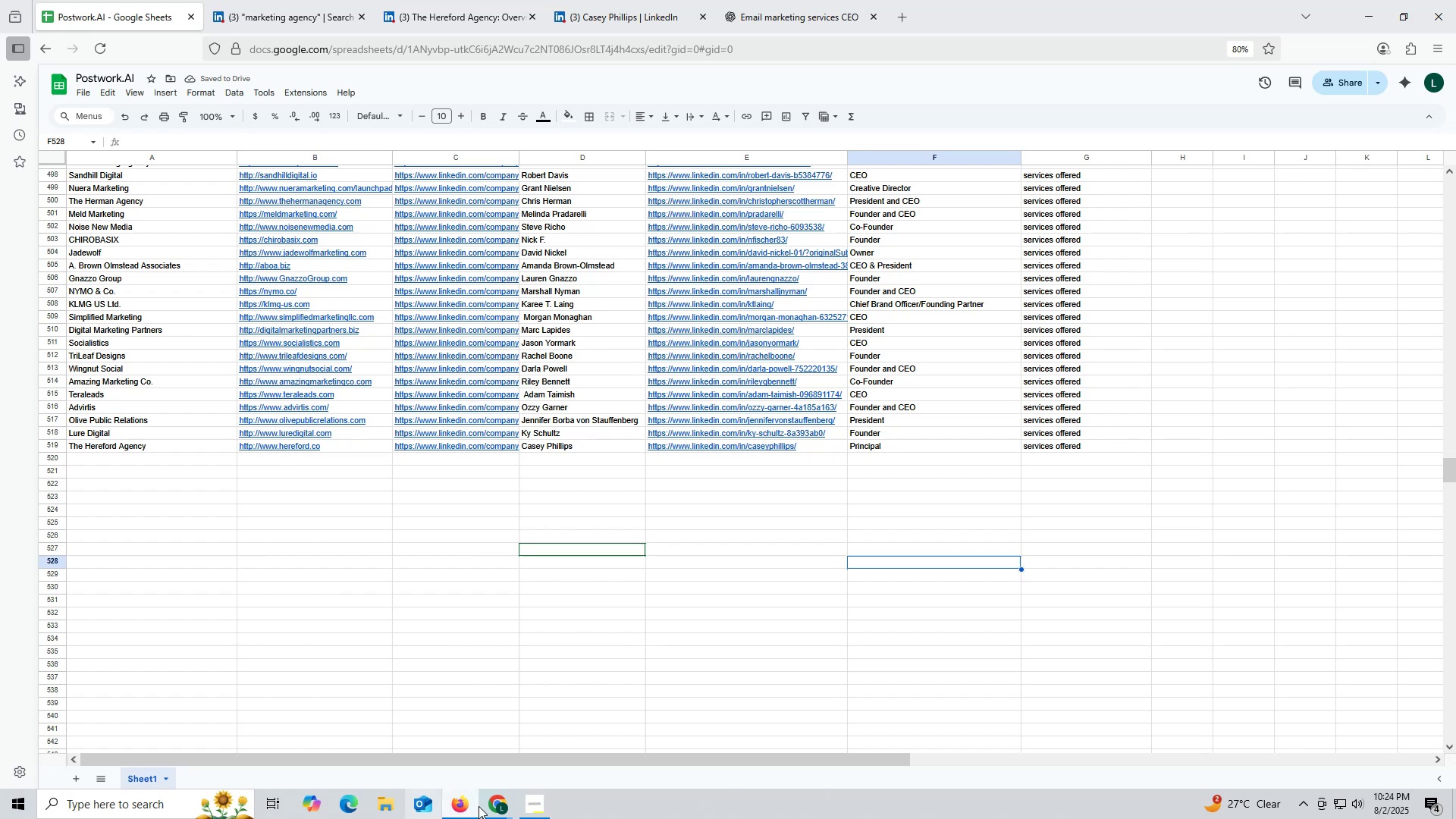 